 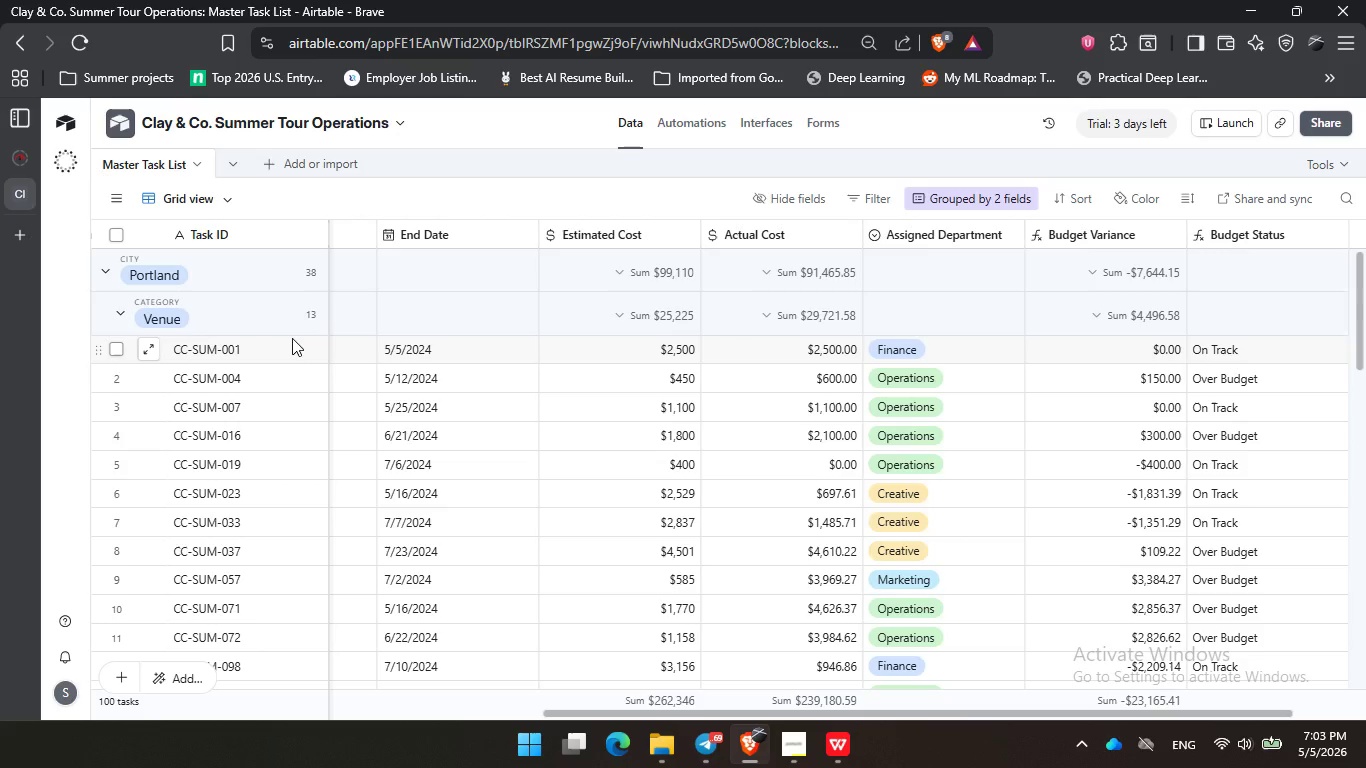 
left_click_drag(start_coordinate=[460, 198], to_coordinate=[523, 198])
 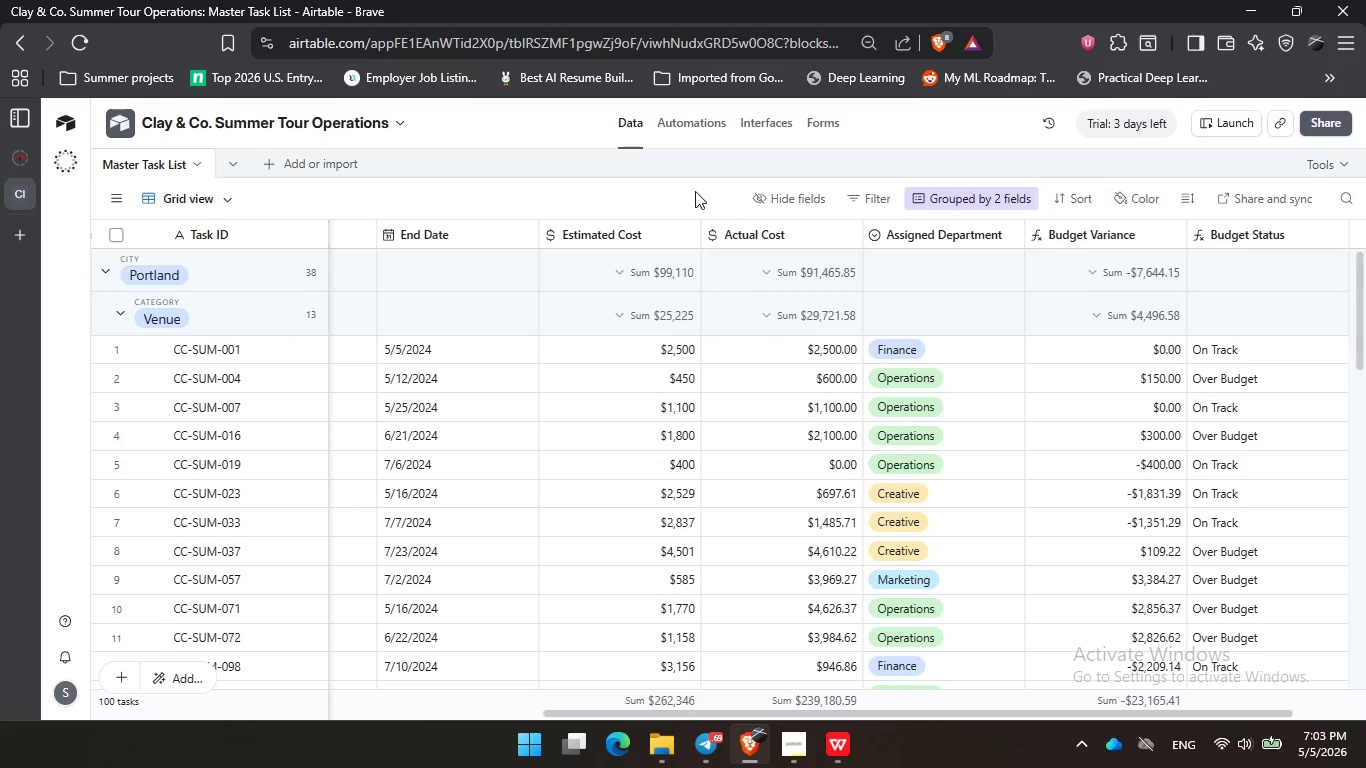 
double_click([696, 191])
 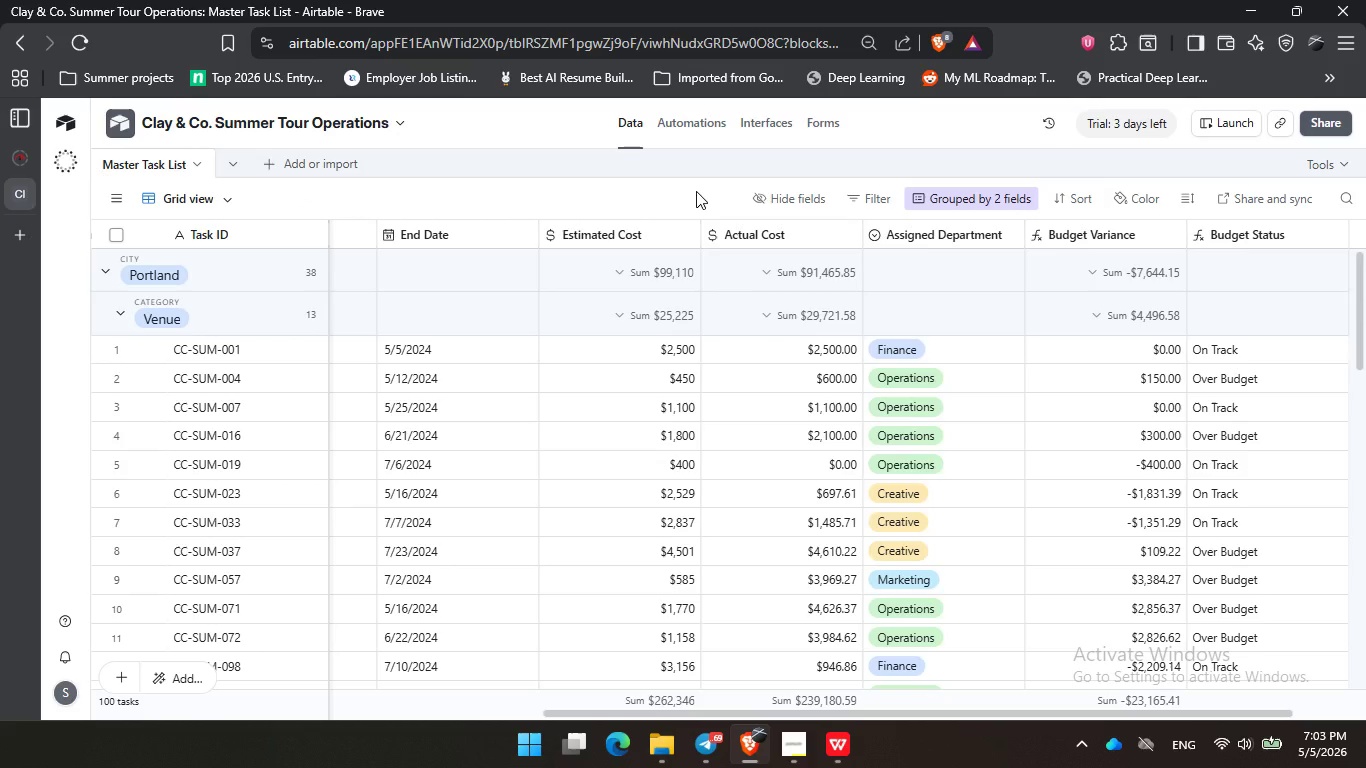 
wait(31.58)
 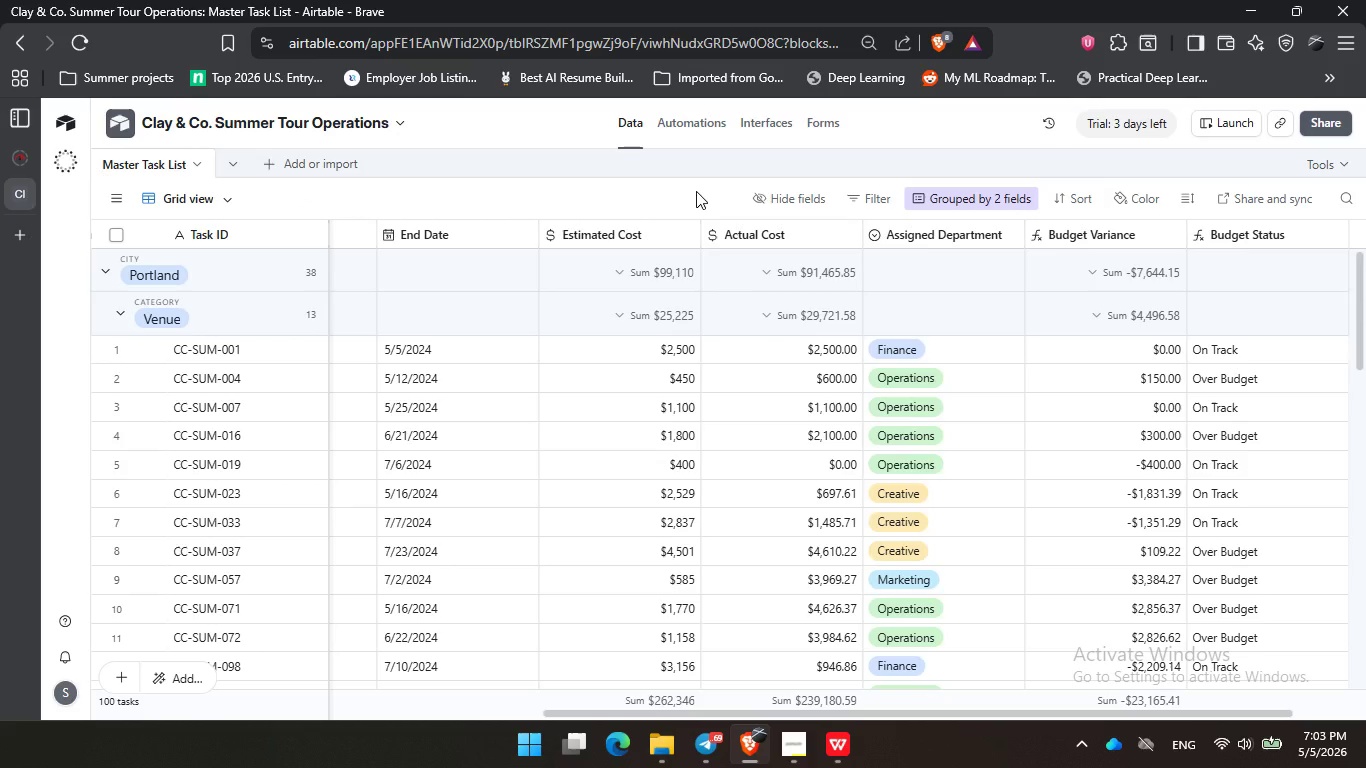 
left_click_drag(start_coordinate=[274, 193], to_coordinate=[315, 189])
 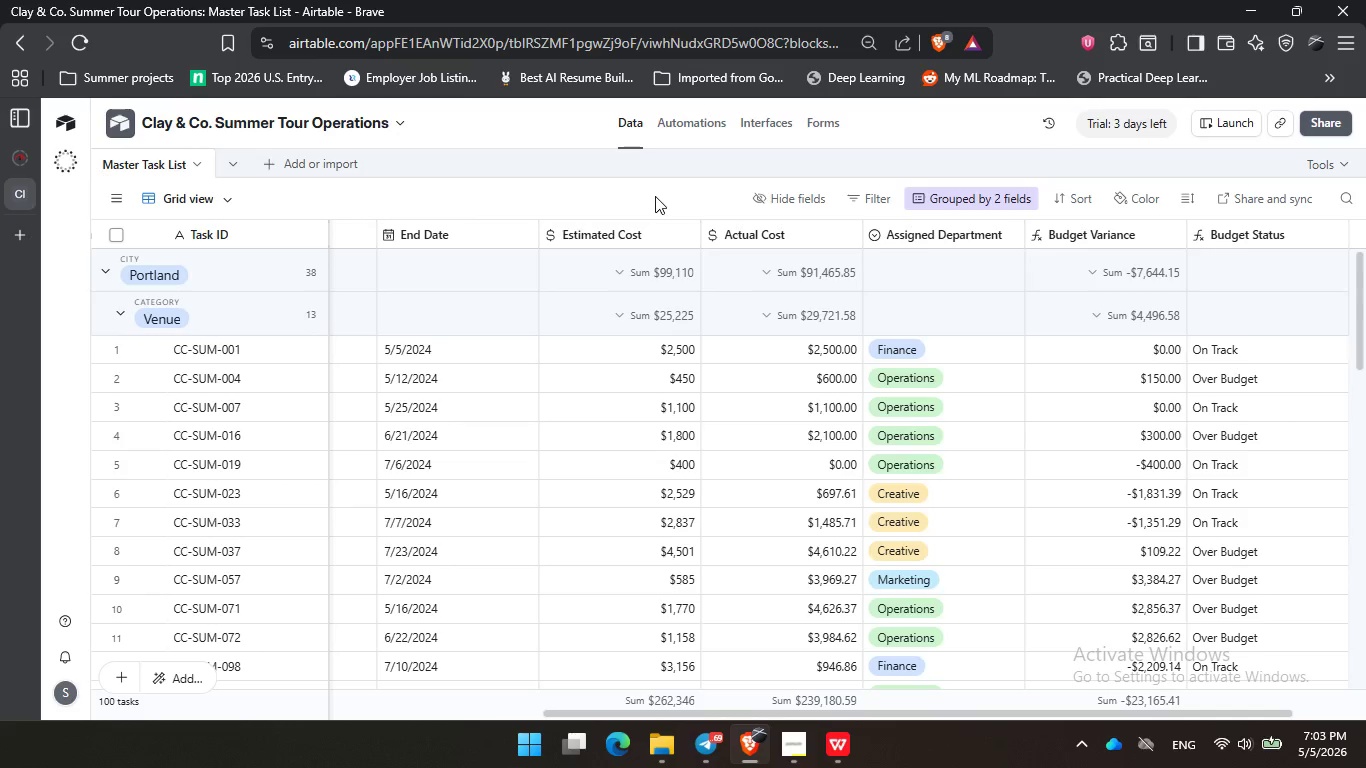 
left_click([663, 197])
 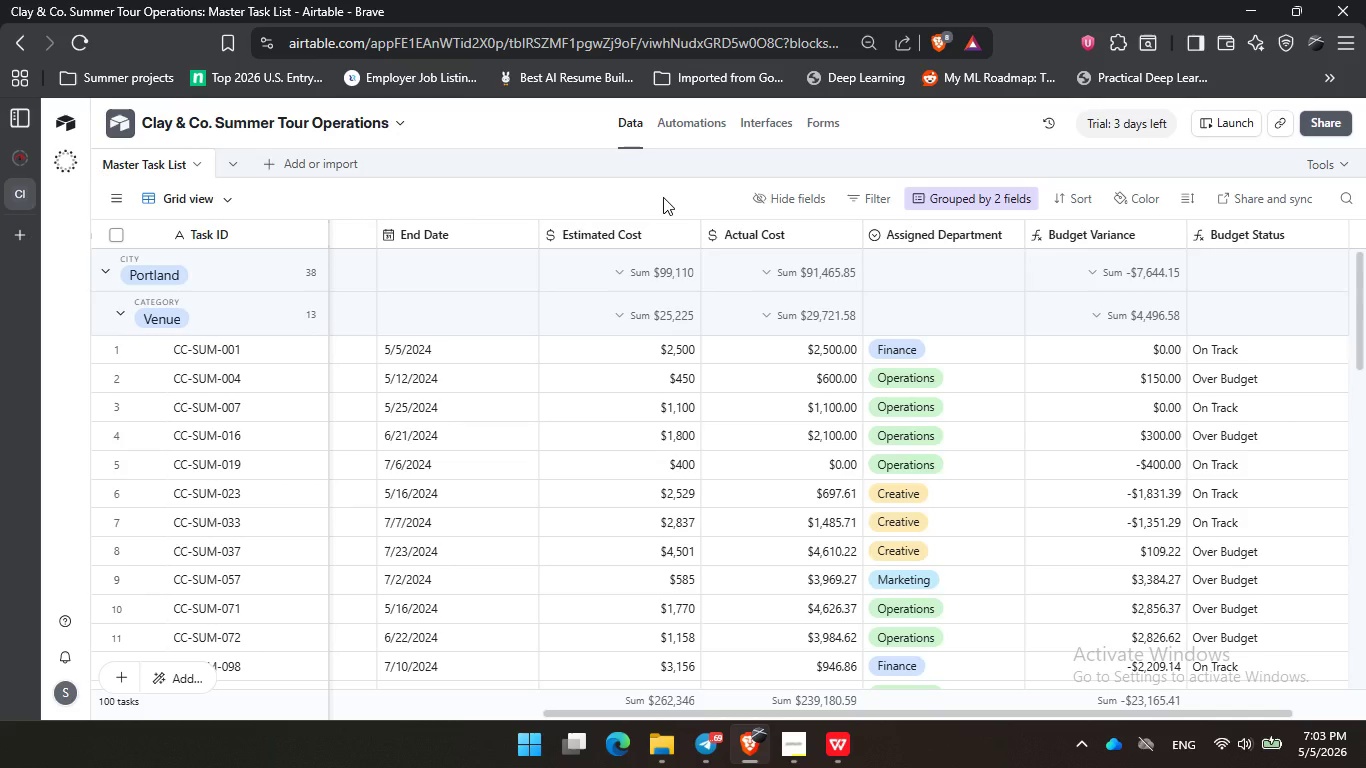 
wait(12.94)
 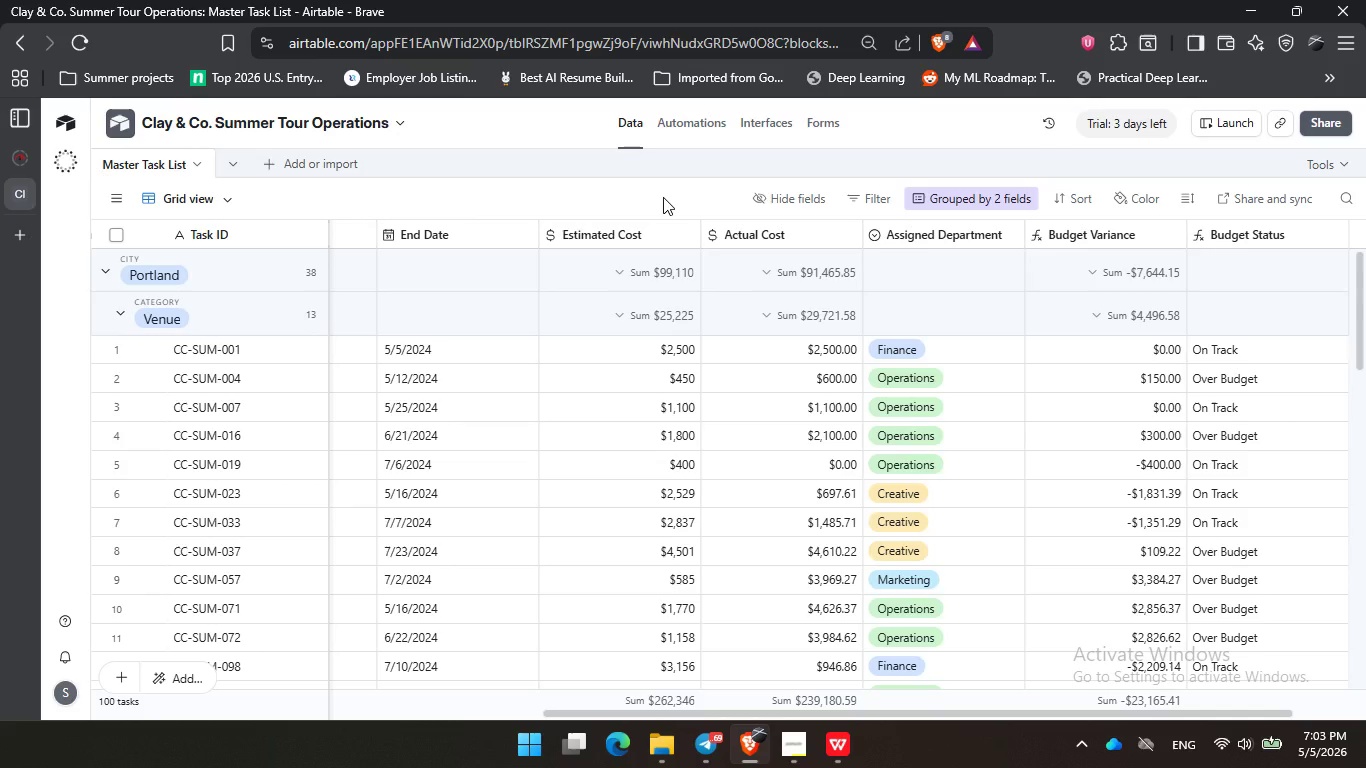 
scroll: coordinate [586, 382], scroll_direction: down, amount: 2.0
 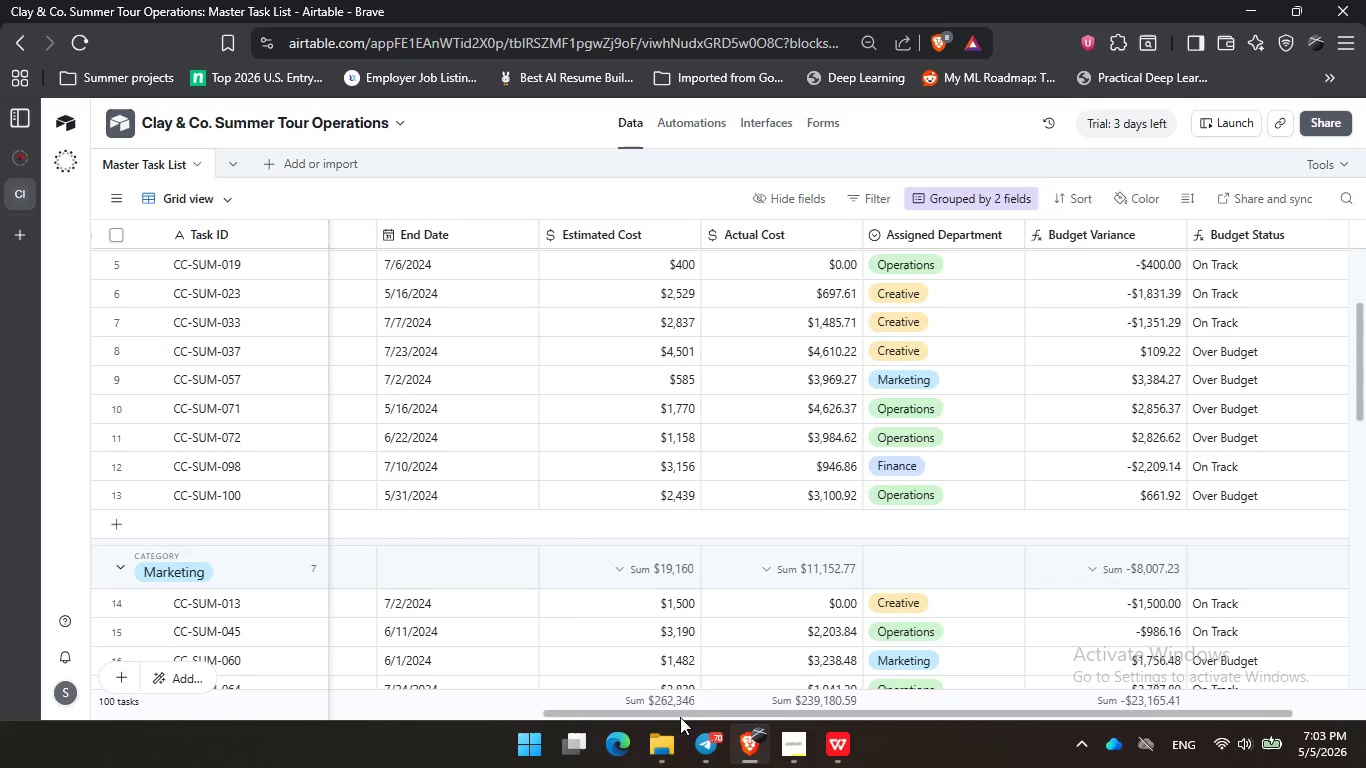 
left_click_drag(start_coordinate=[682, 711], to_coordinate=[188, 707])
 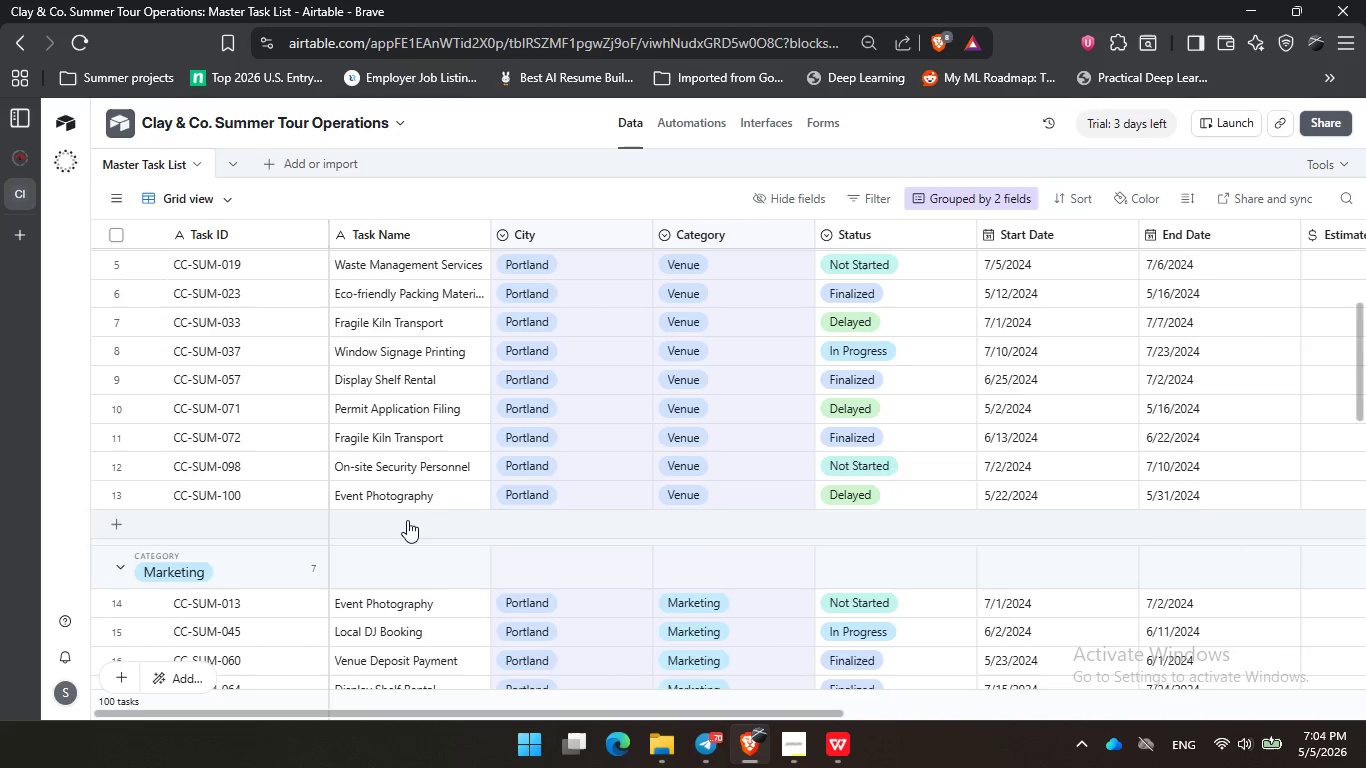 
scroll: coordinate [407, 519], scroll_direction: up, amount: 5.0
 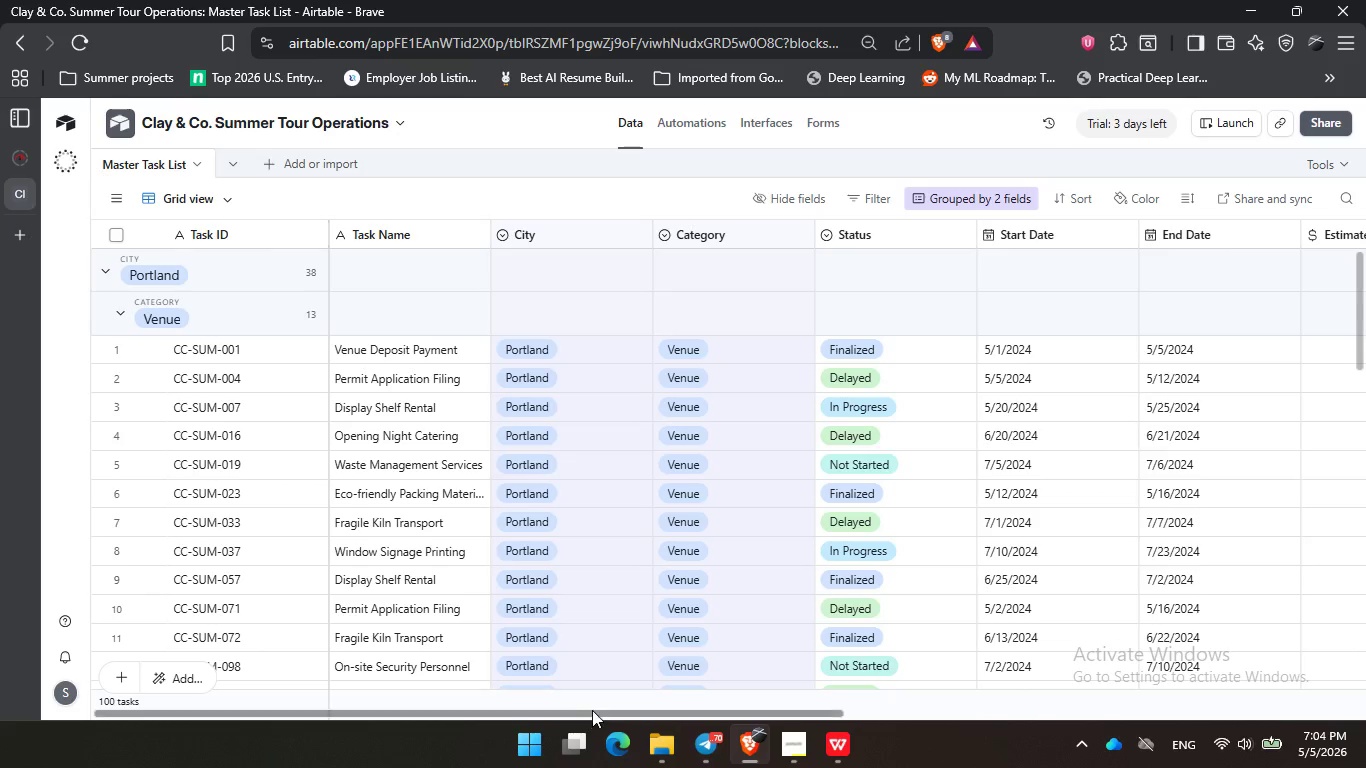 
left_click_drag(start_coordinate=[594, 711], to_coordinate=[1159, 699])
 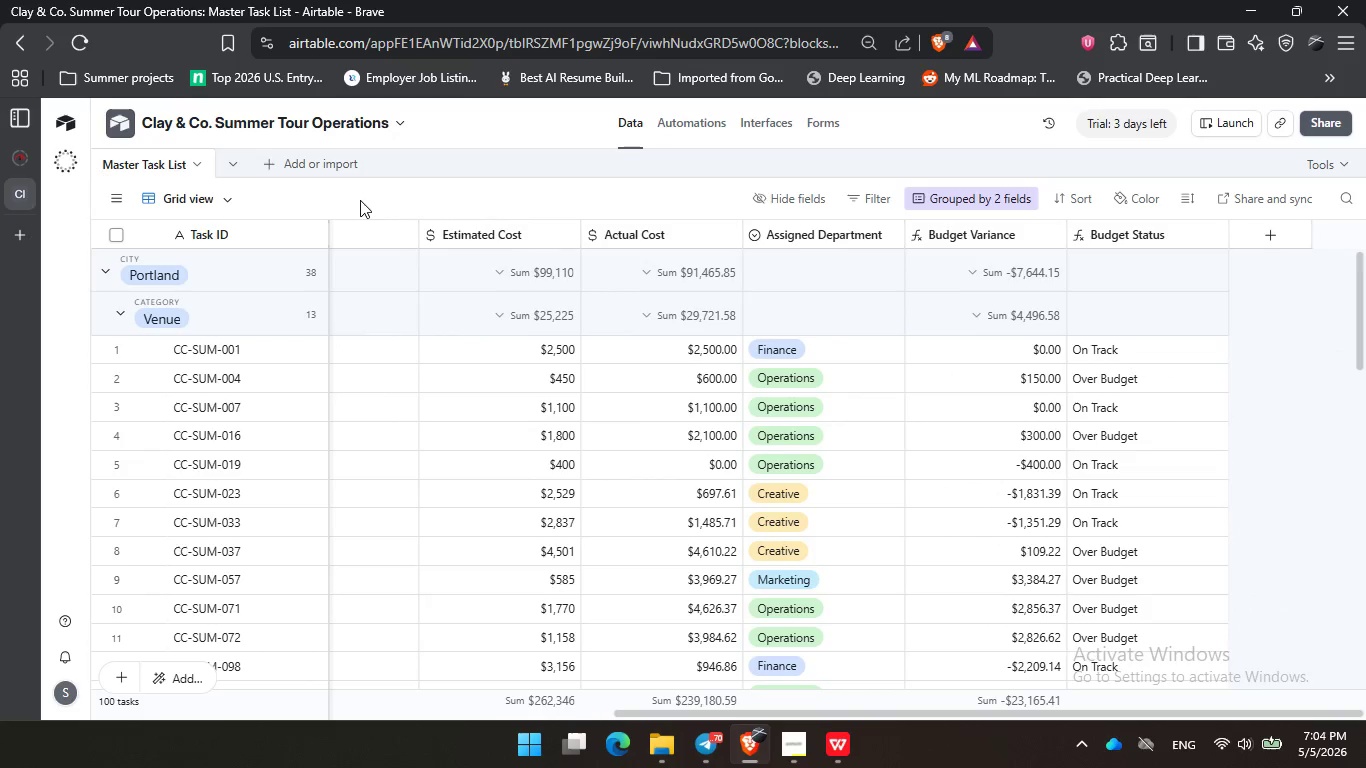 
double_click([593, 205])
 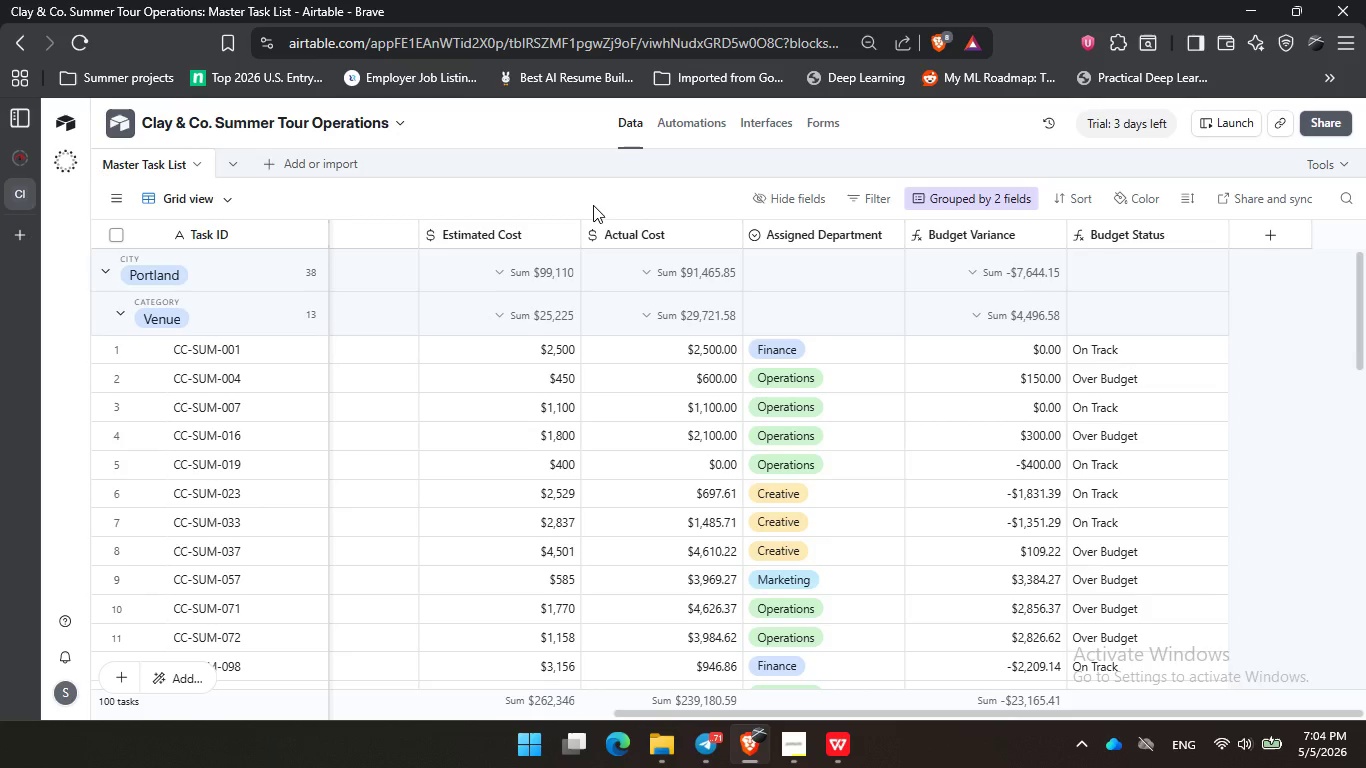 
wait(29.64)
 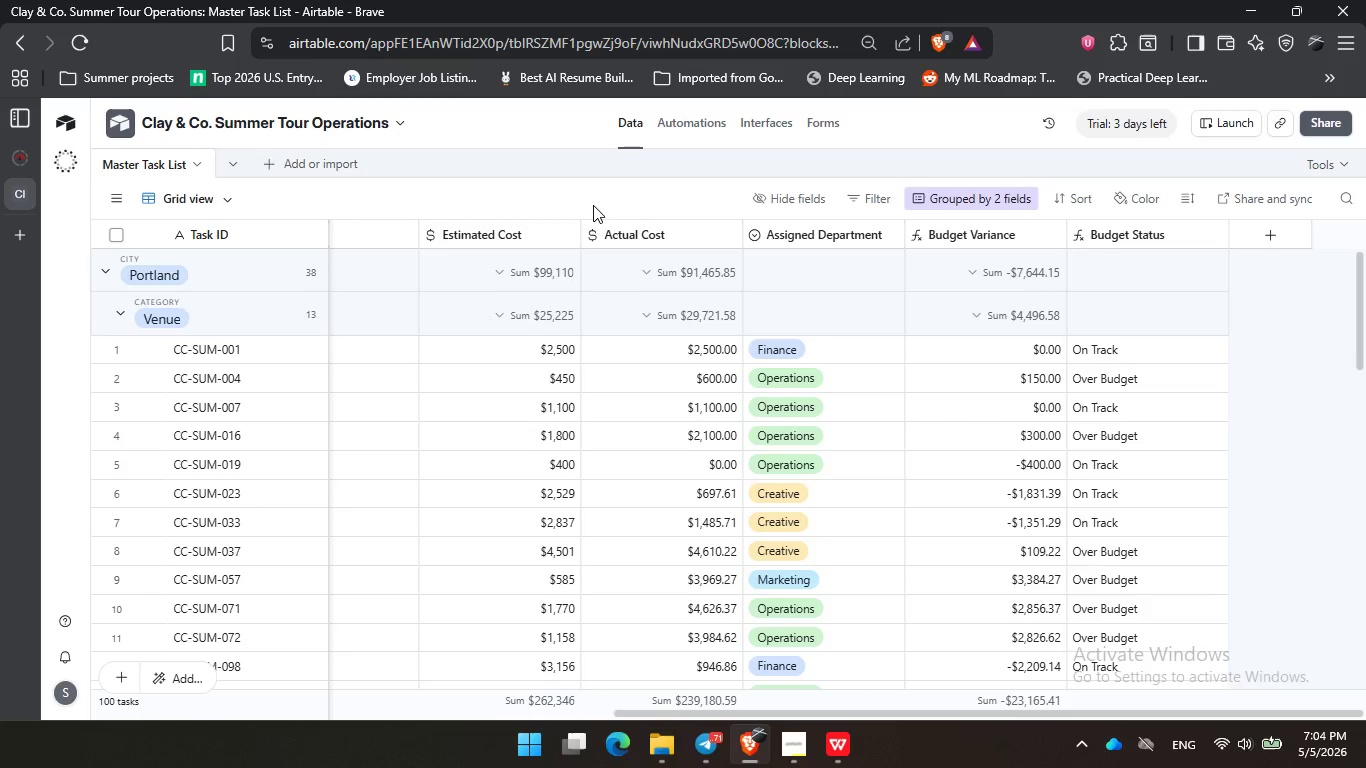 
left_click([188, 242])
 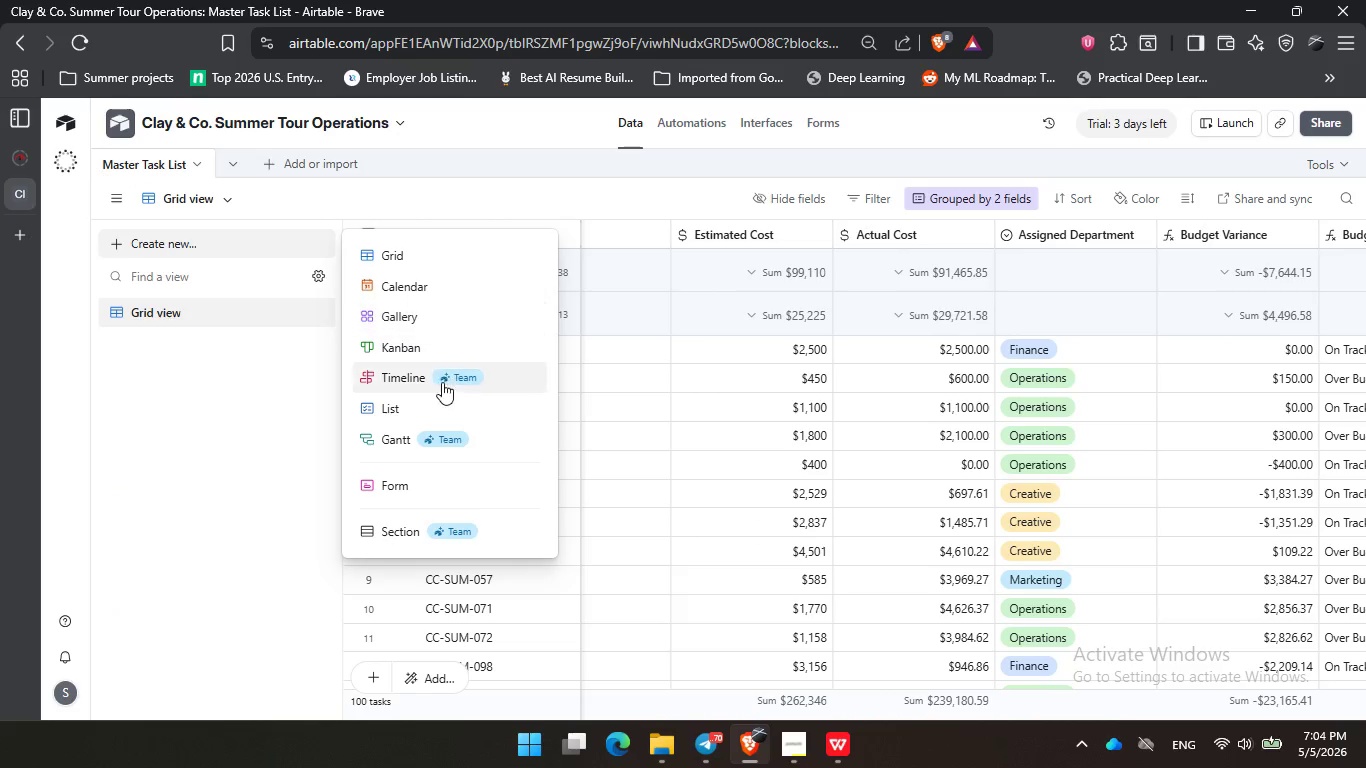 
left_click([494, 381])
 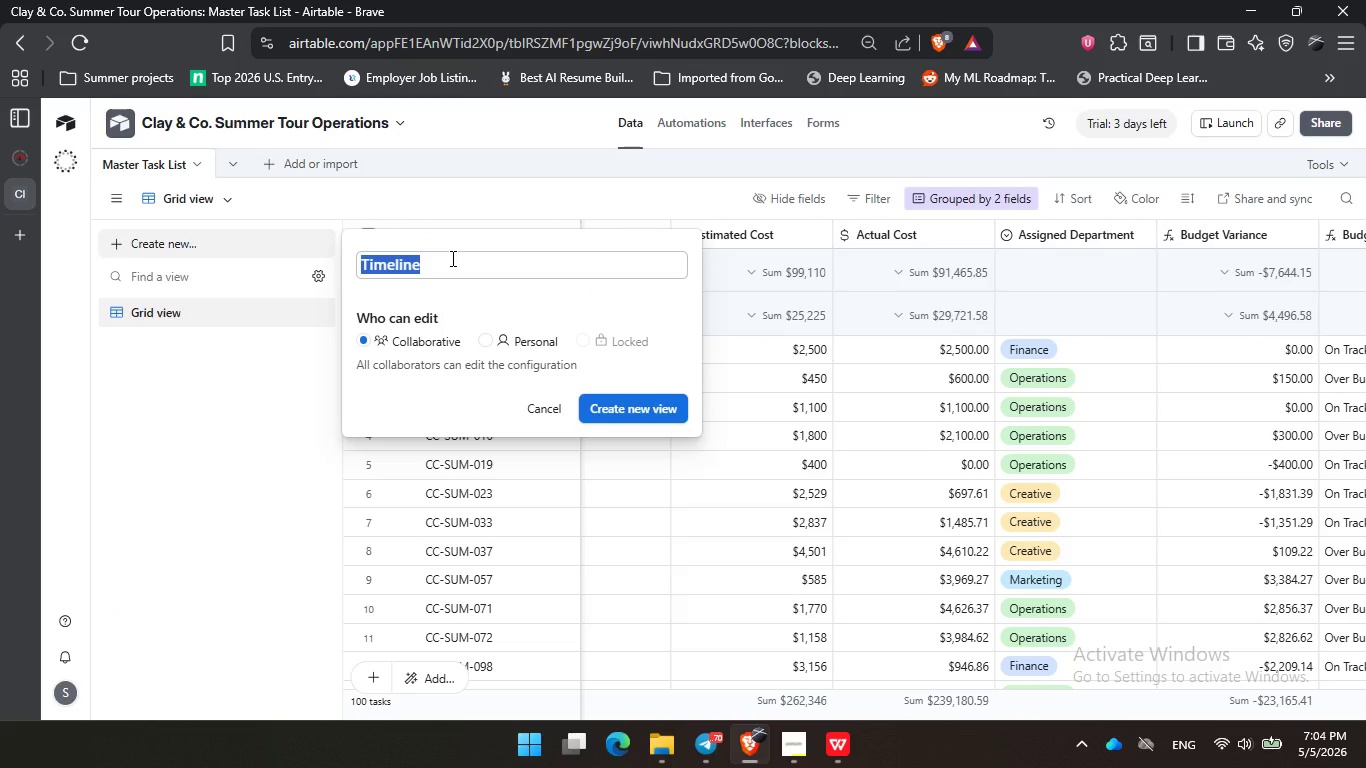 
left_click([451, 258])
 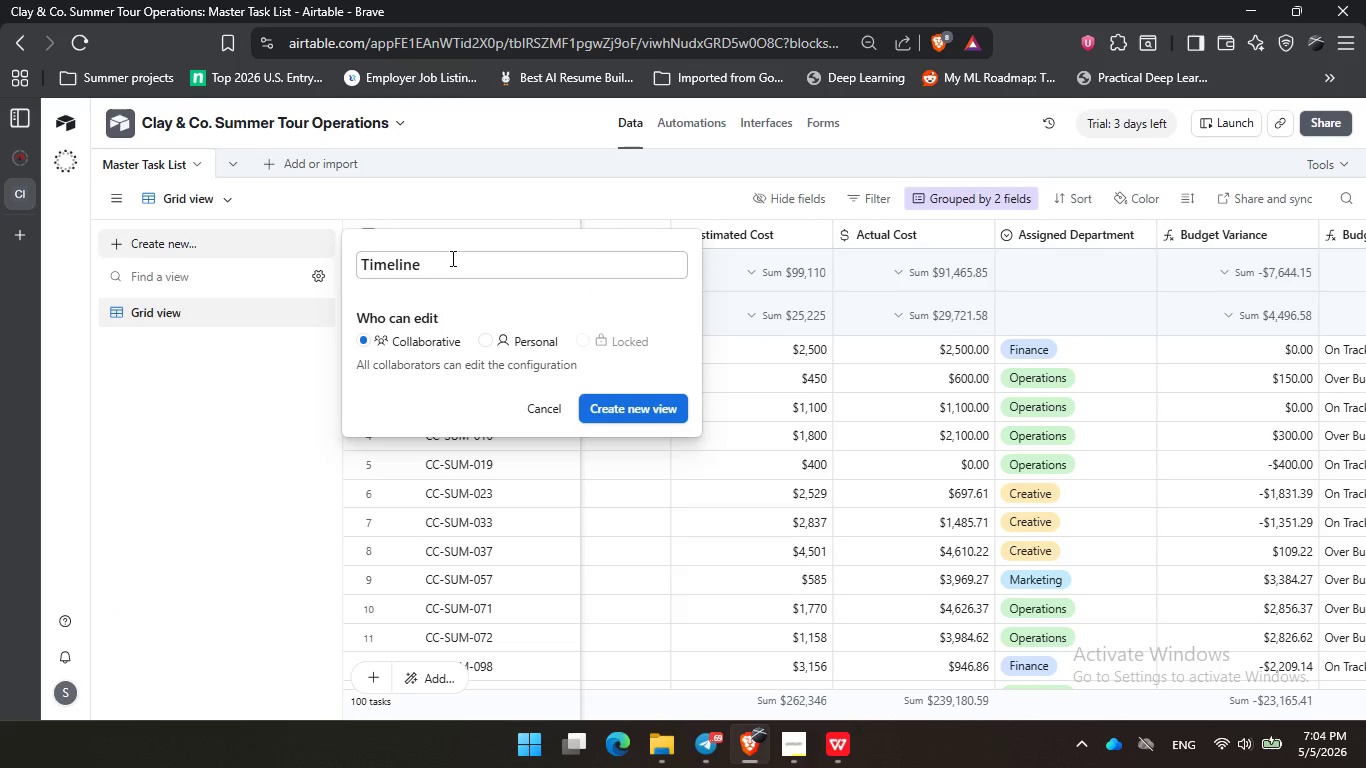 
type( View)
 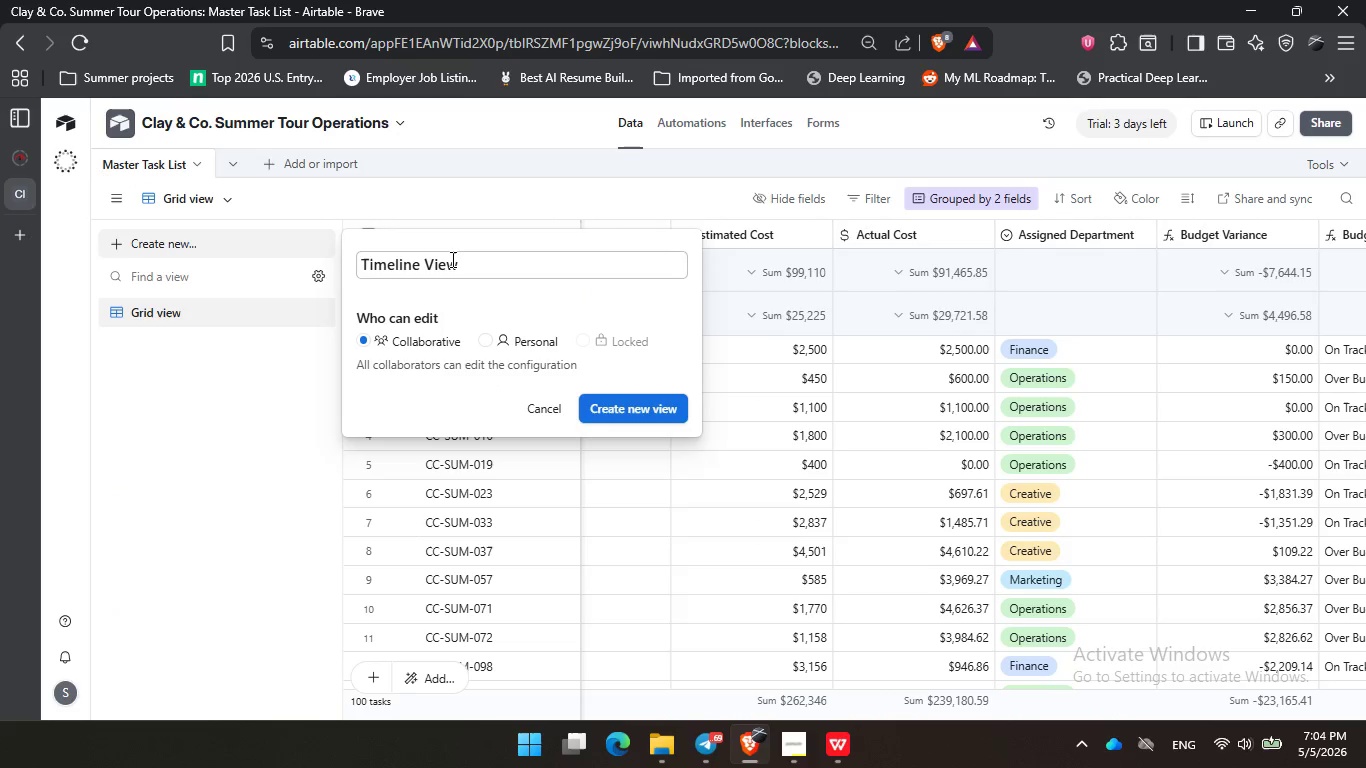 
left_click([632, 408])
 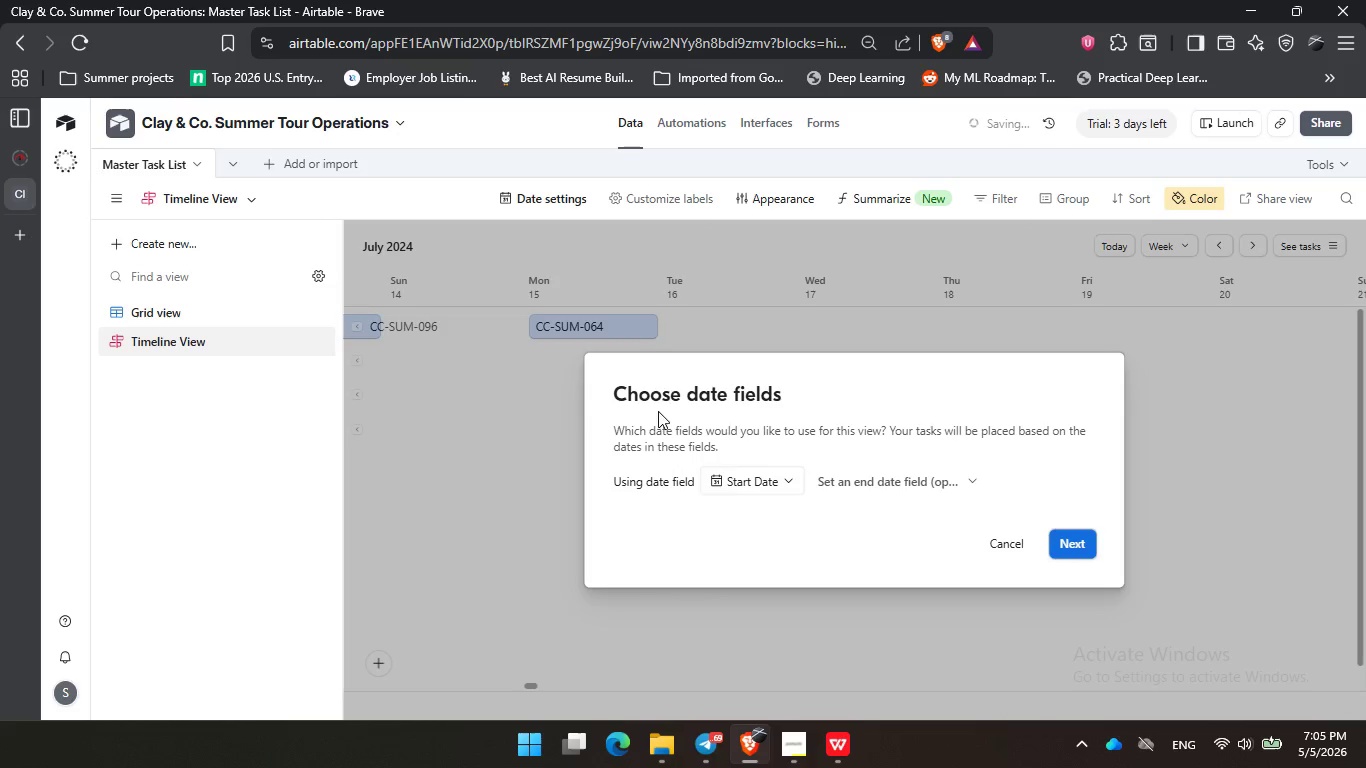 
left_click([764, 480])
 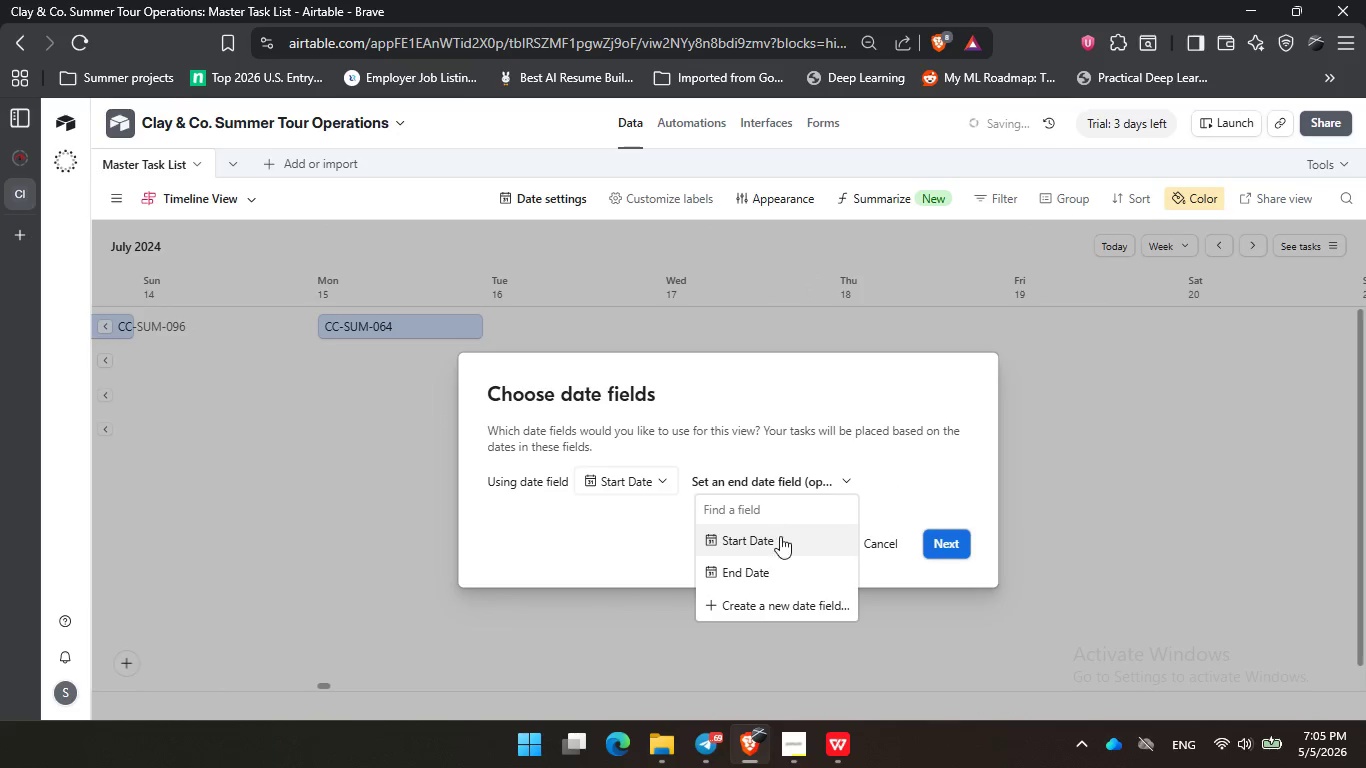 
left_click([782, 541])
 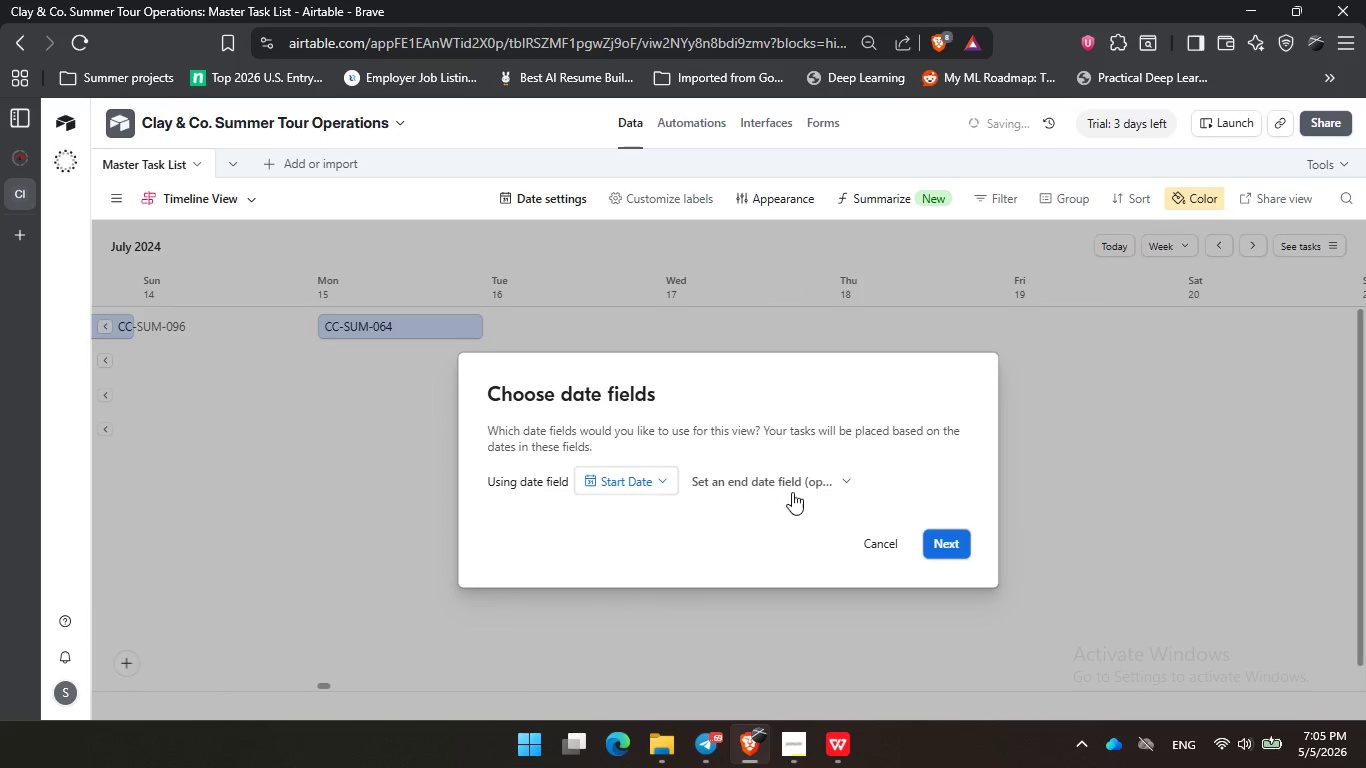 
left_click([794, 483])
 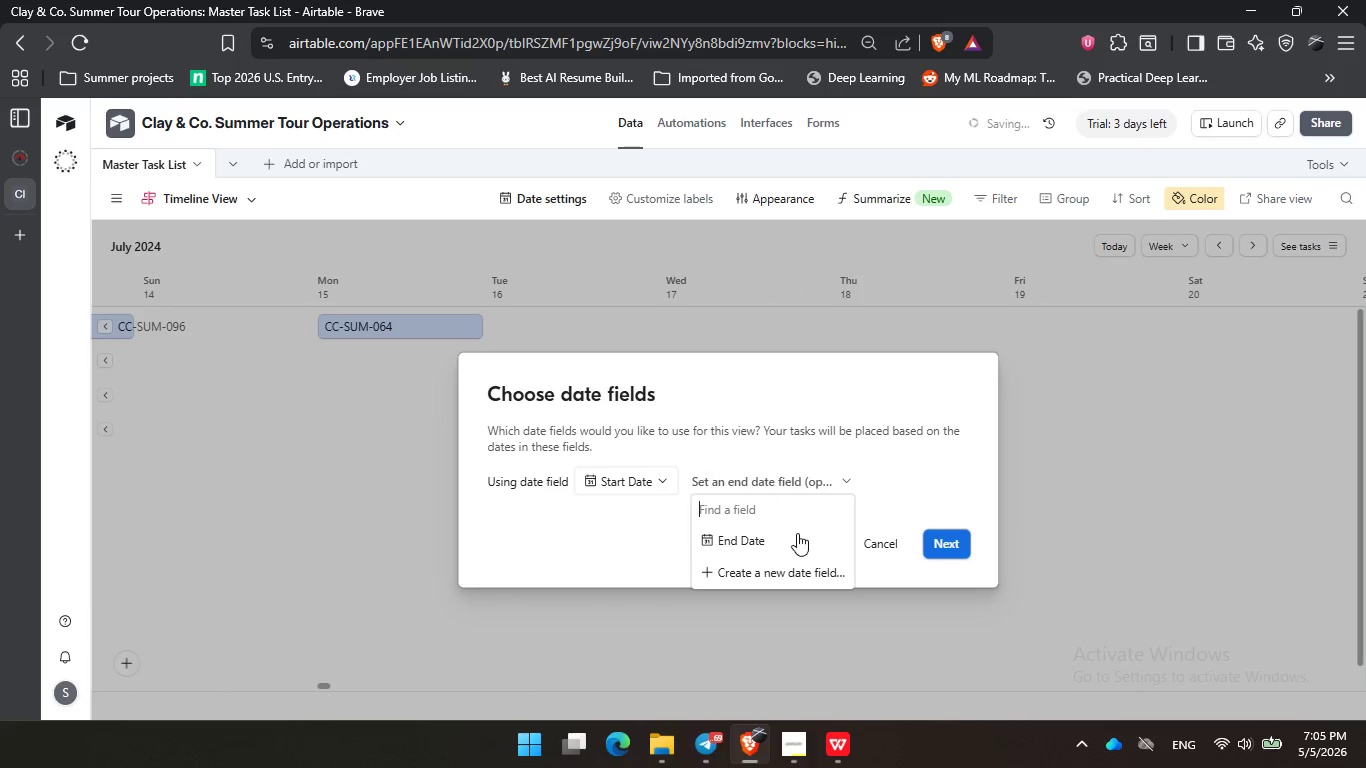 
left_click([797, 541])
 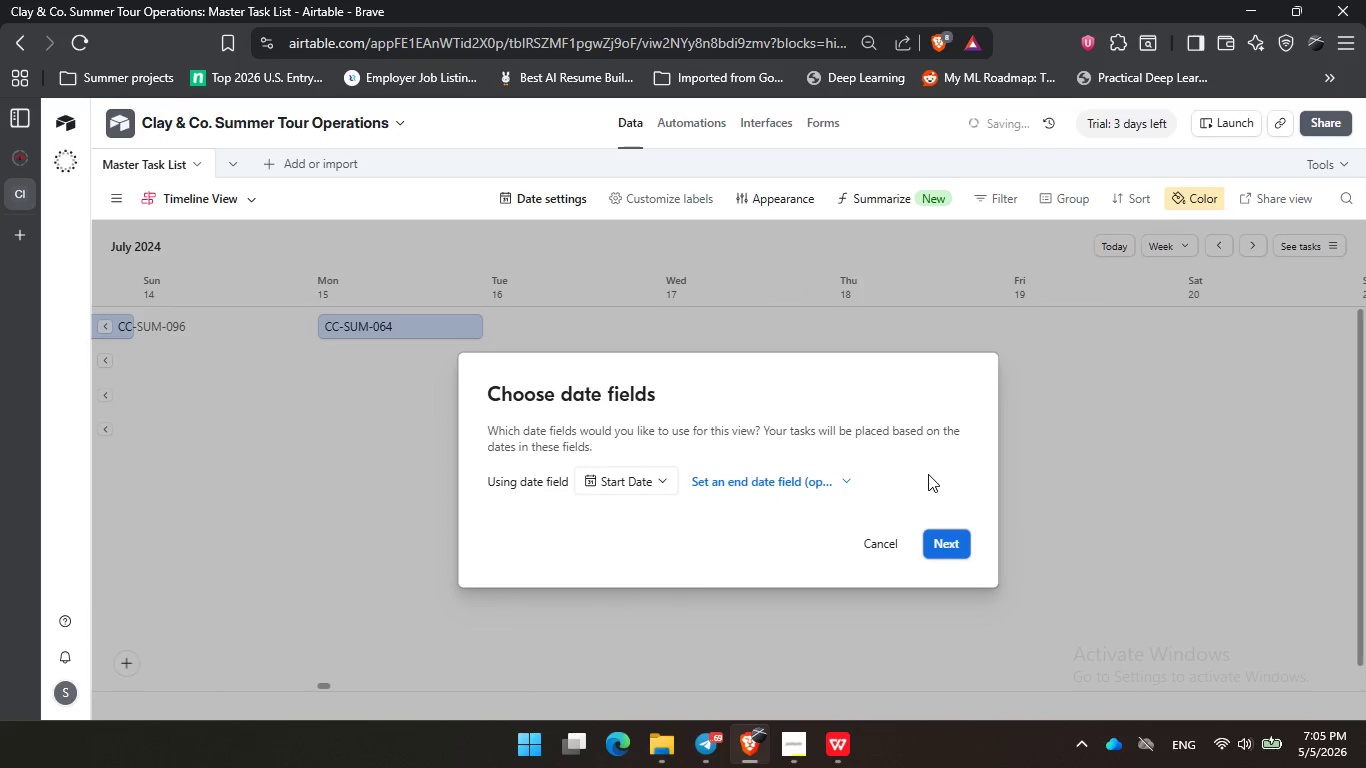 
left_click([947, 546])
 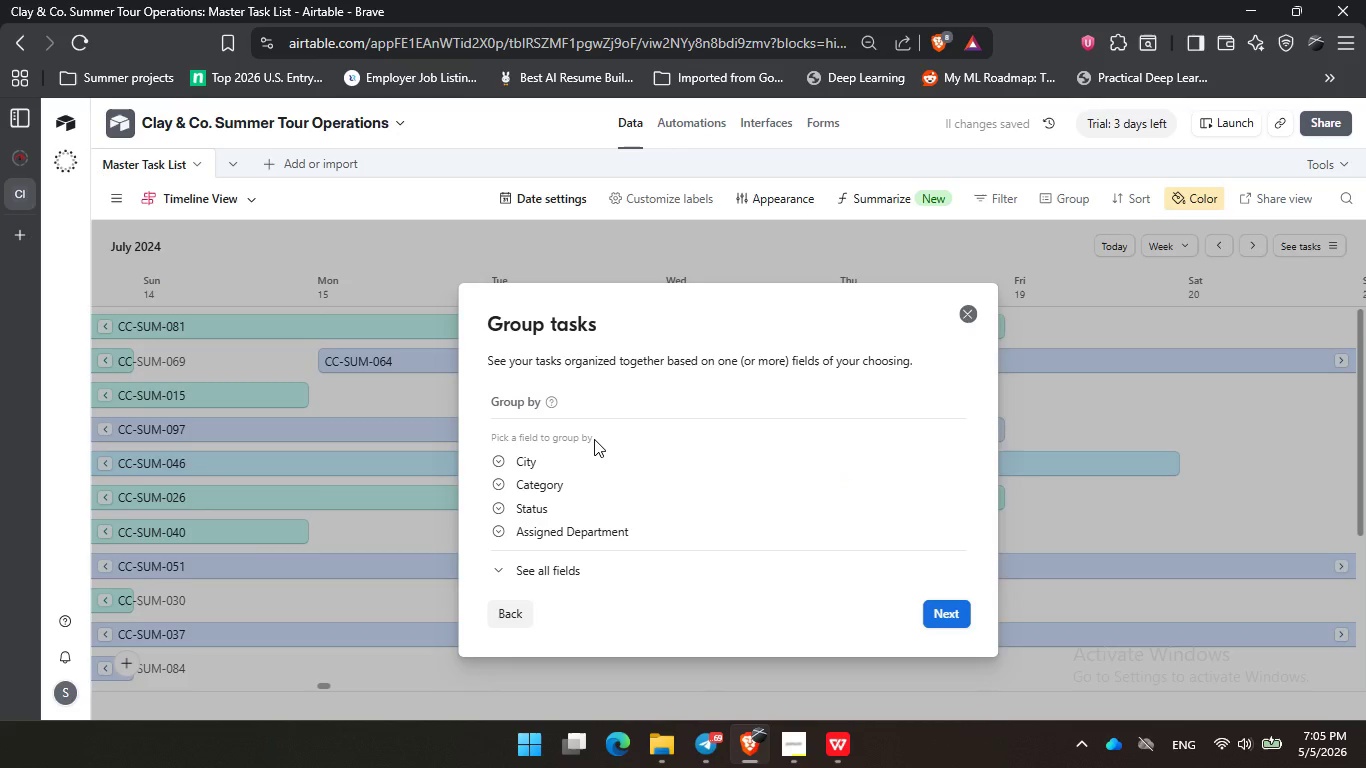 
left_click([543, 460])
 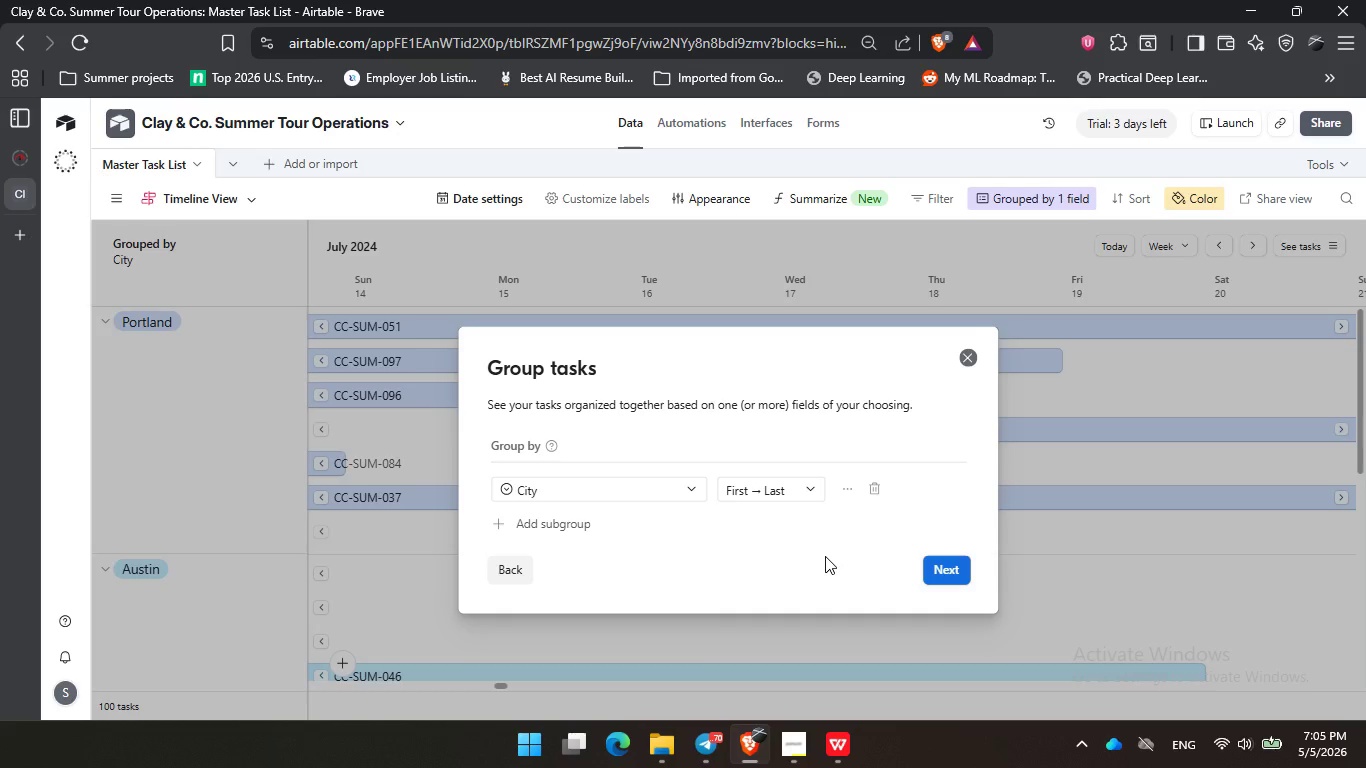 
wait(16.59)
 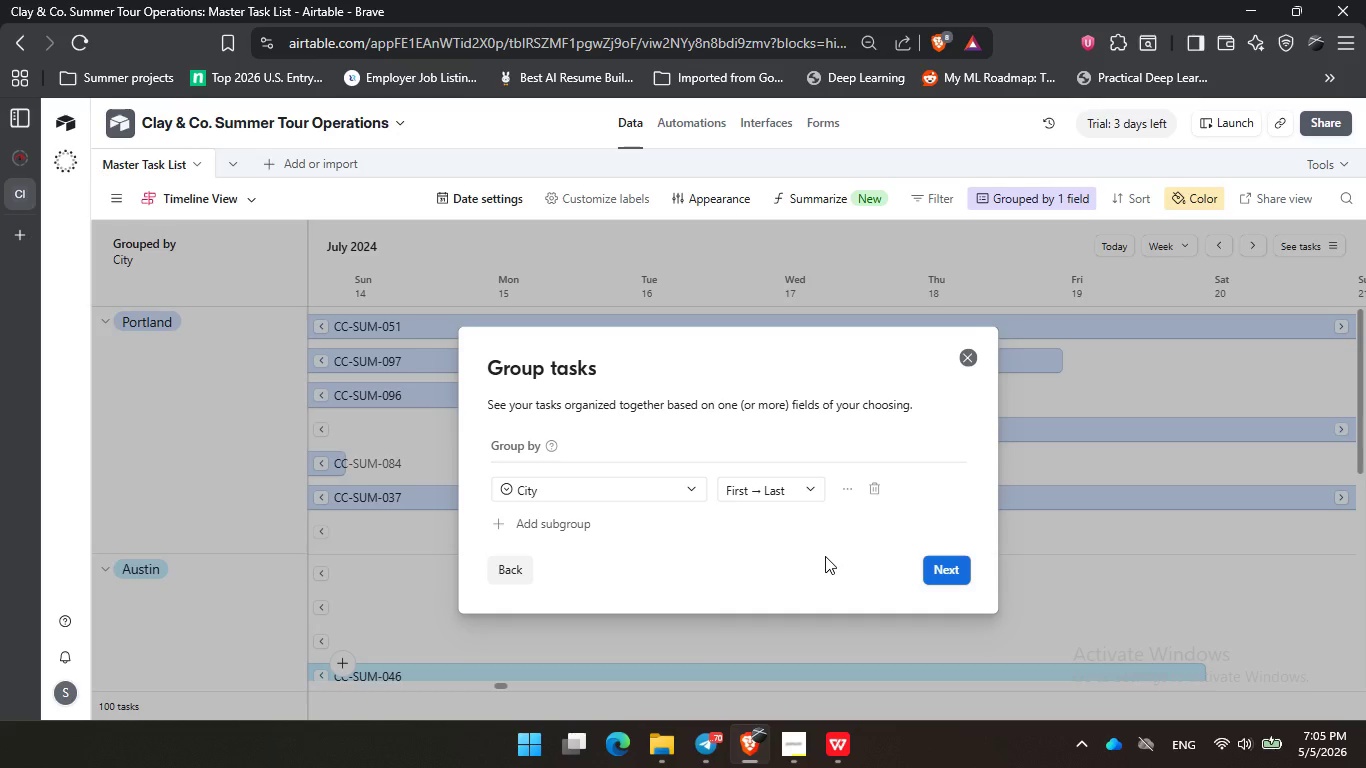 
left_click([958, 568])
 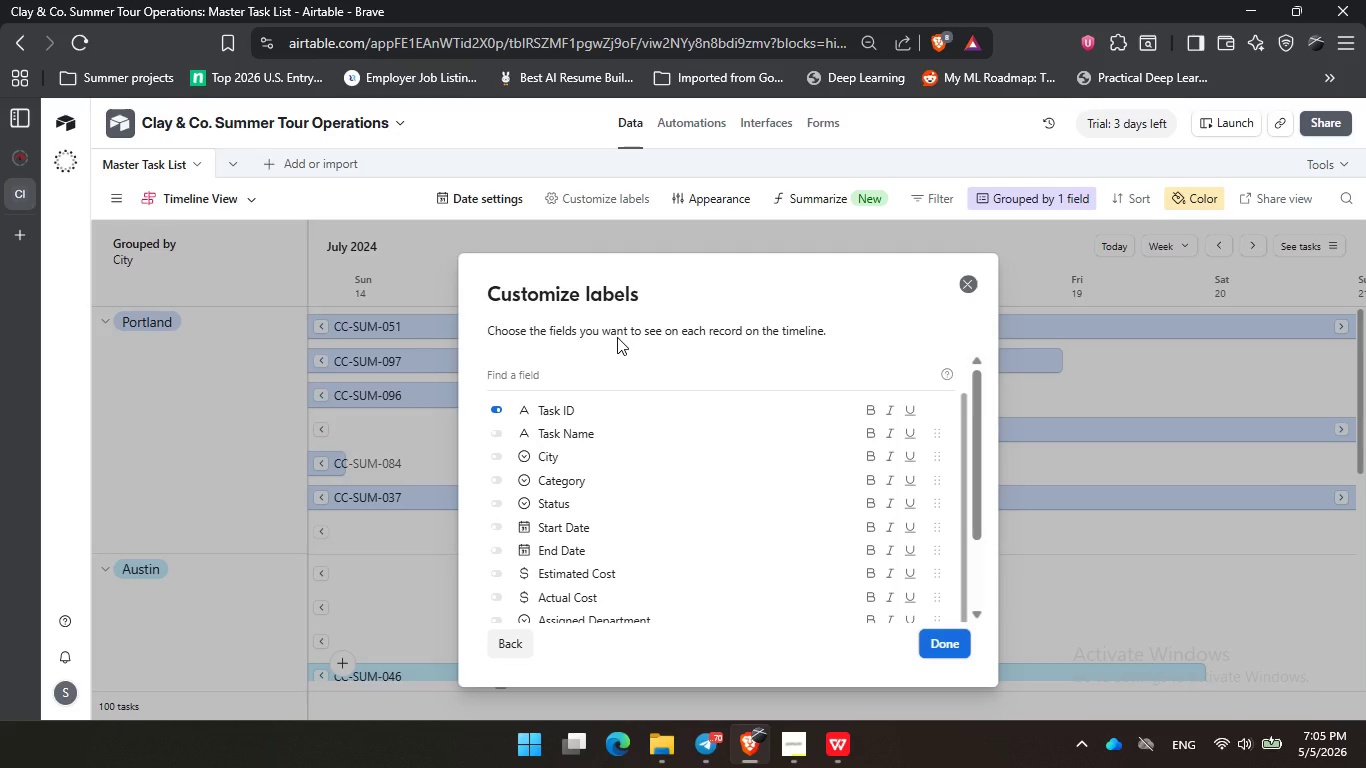 
wait(32.42)
 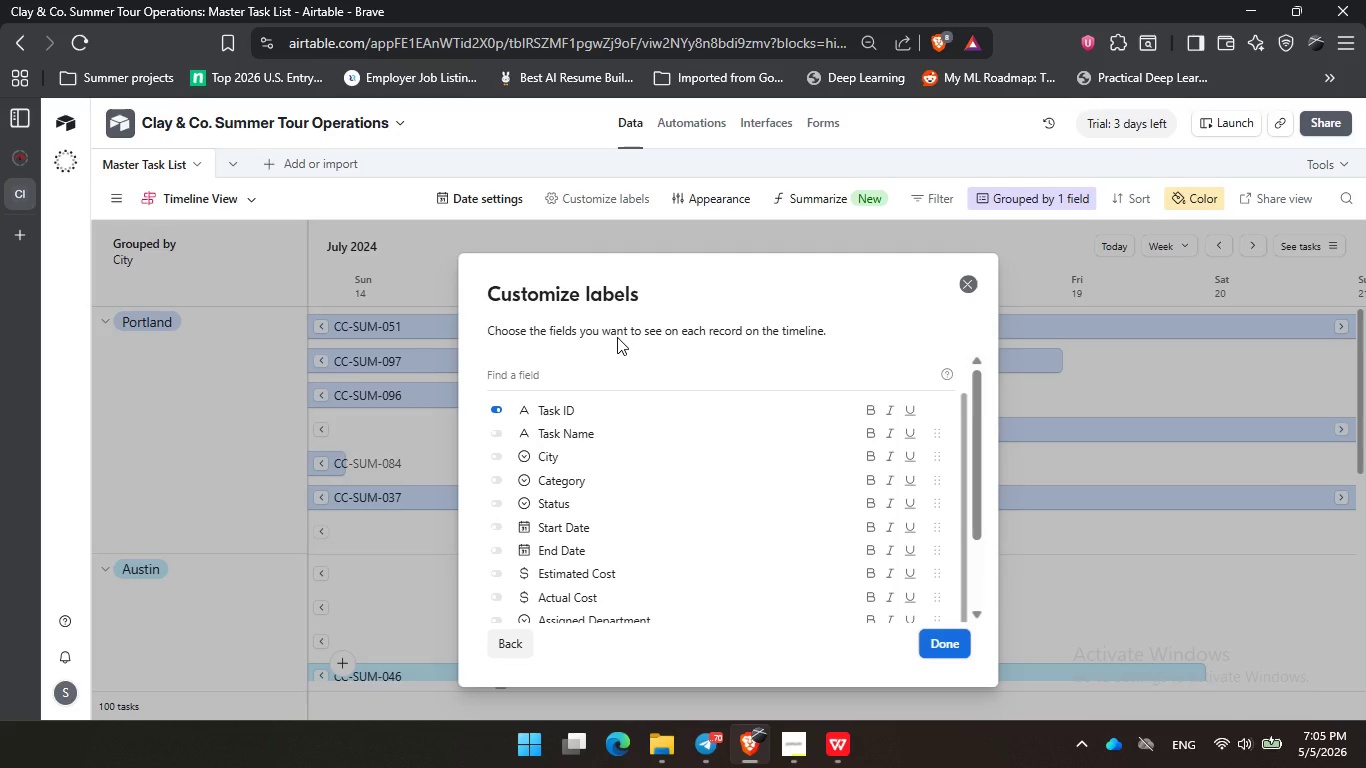 
left_click([495, 434])
 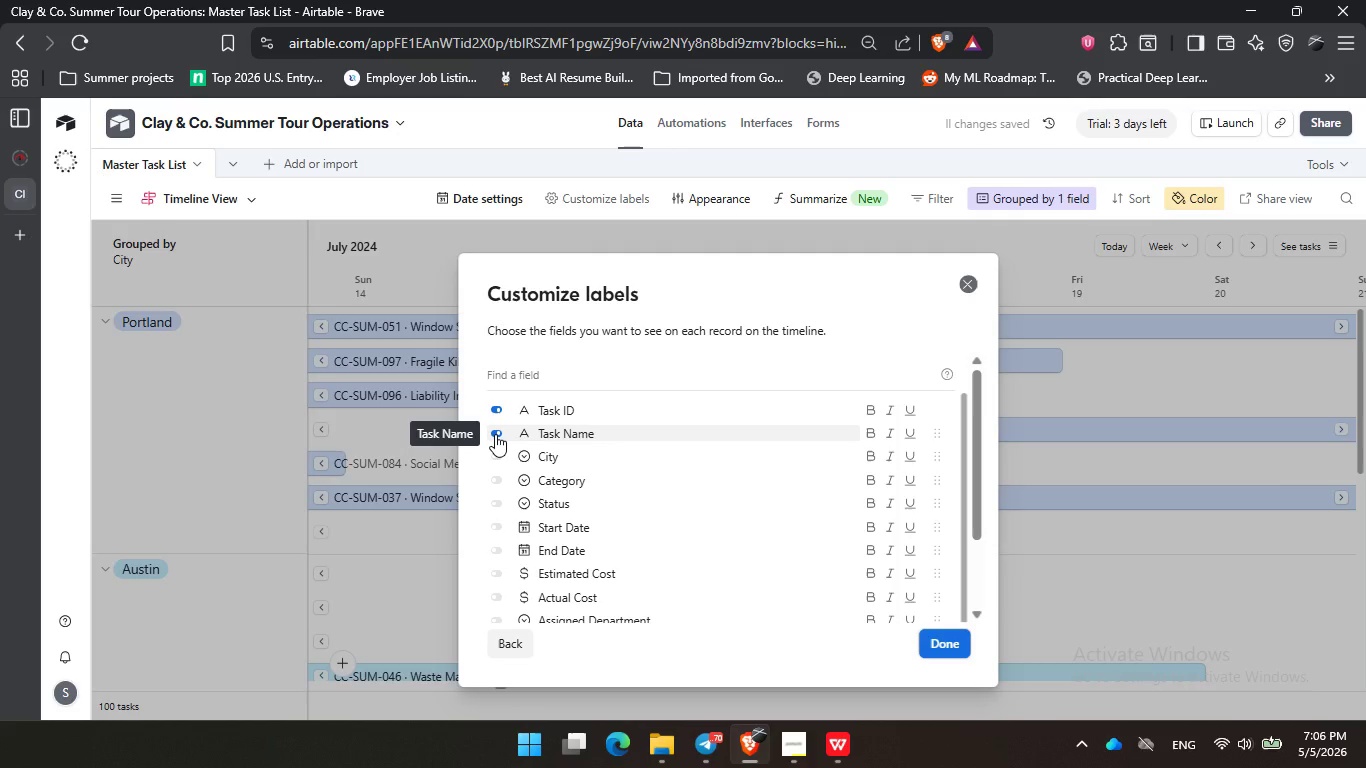 
left_click([495, 415])
 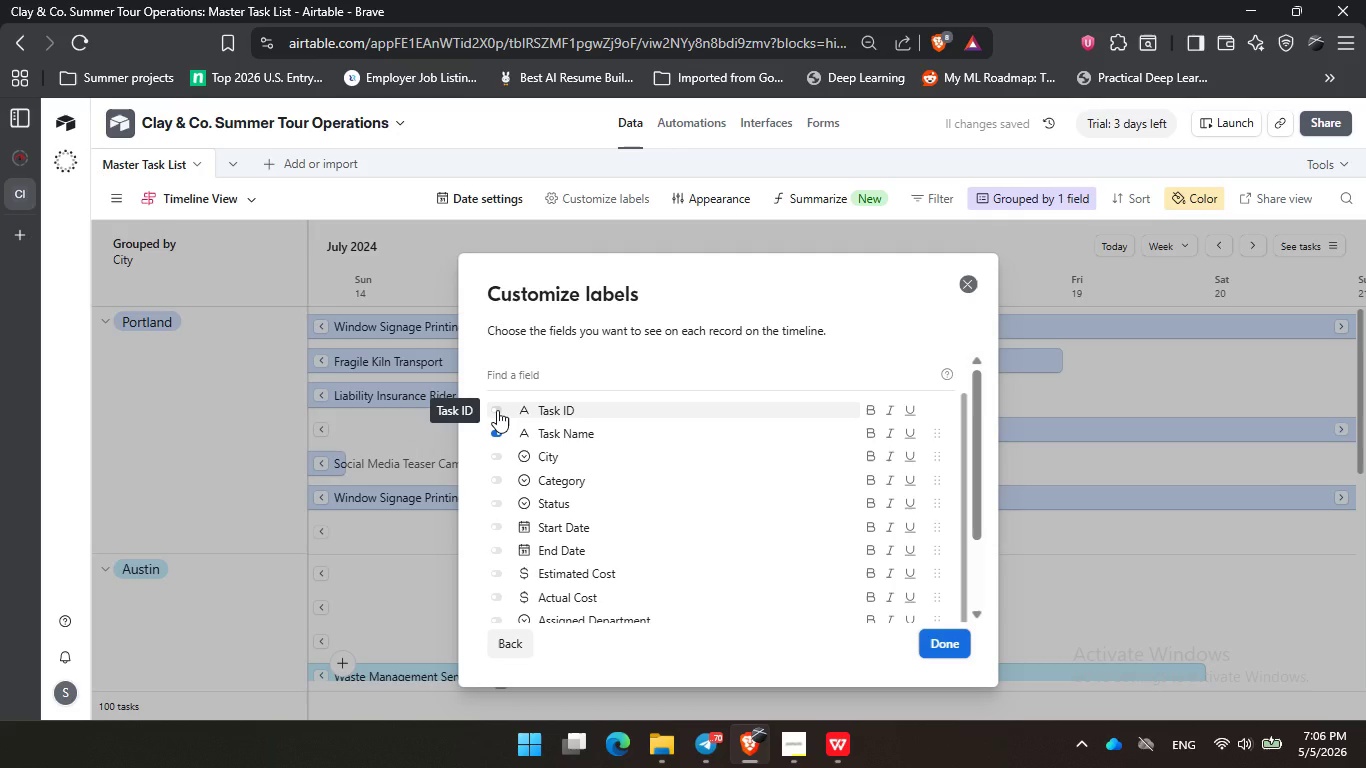 
left_click([497, 410])
 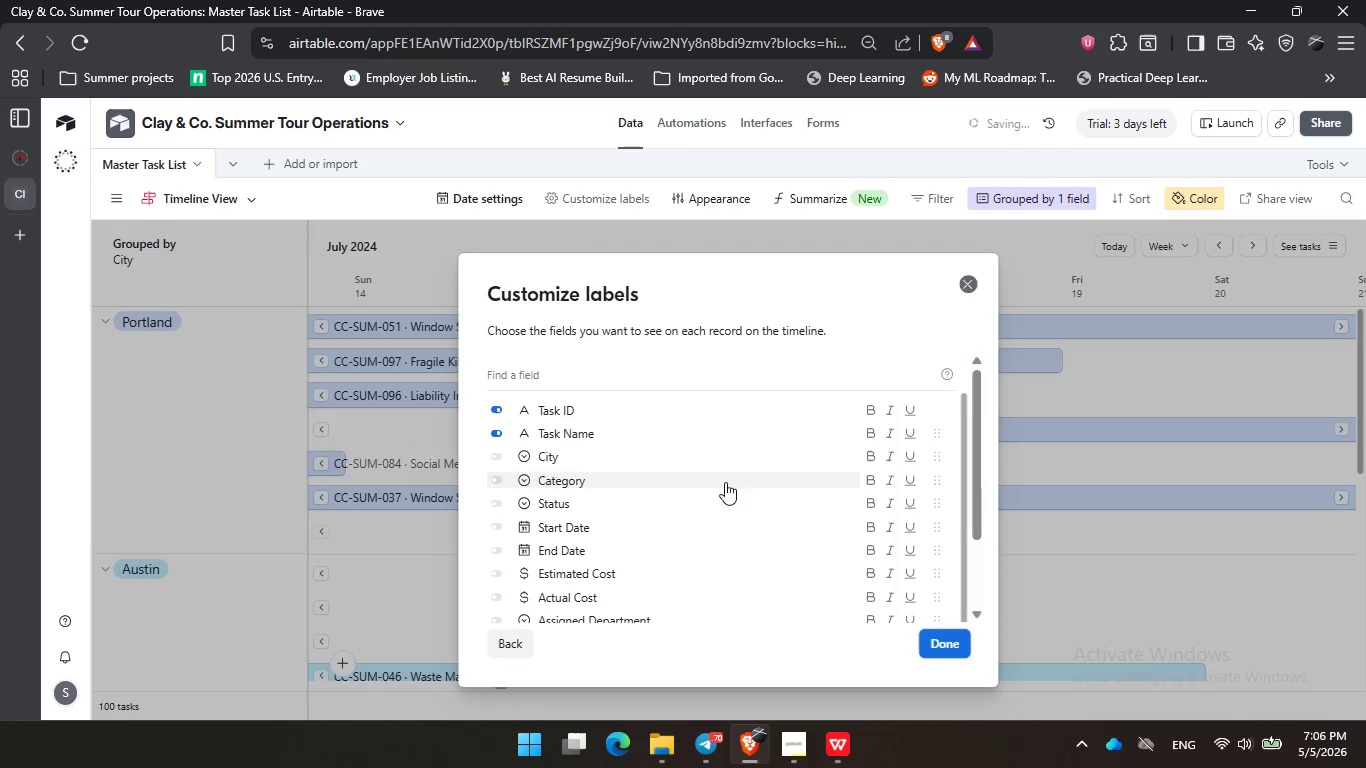 
scroll: coordinate [736, 487], scroll_direction: down, amount: 3.0
 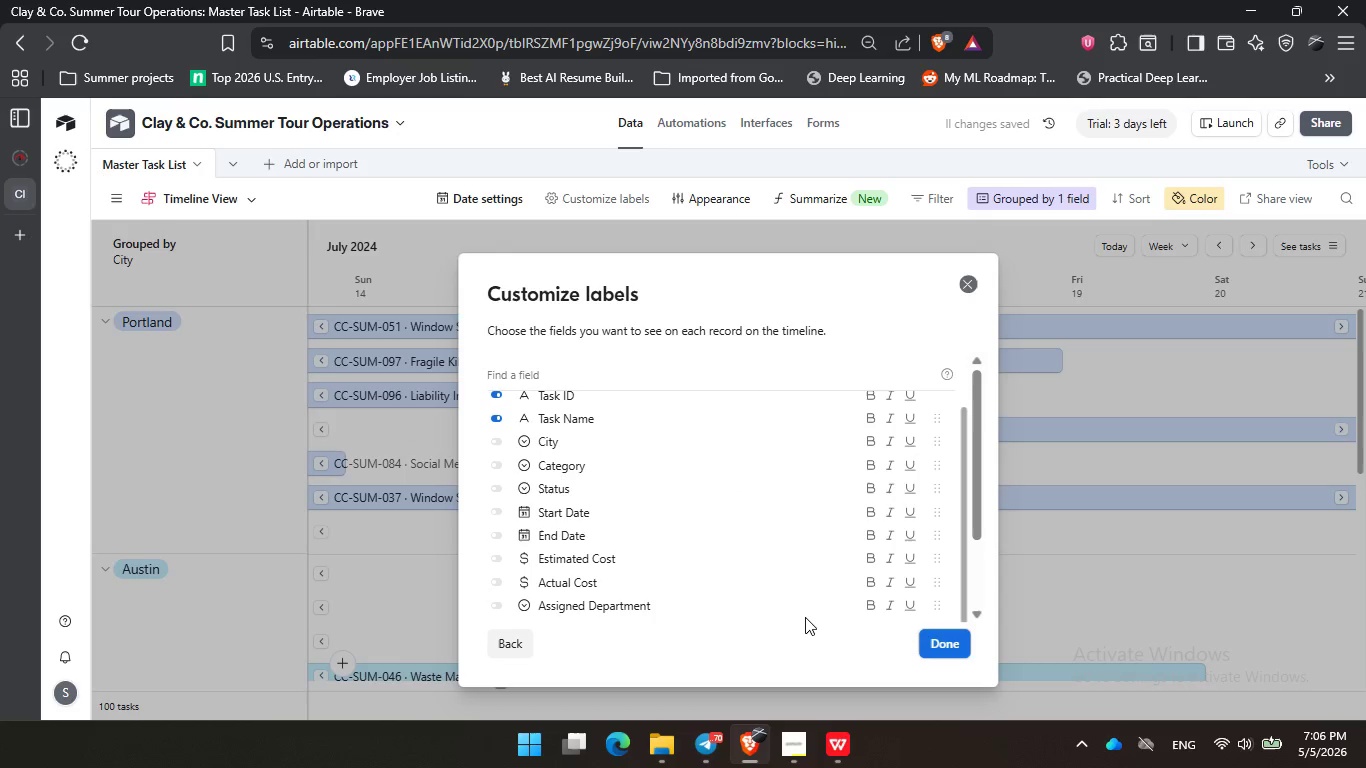 
left_click([805, 744])